 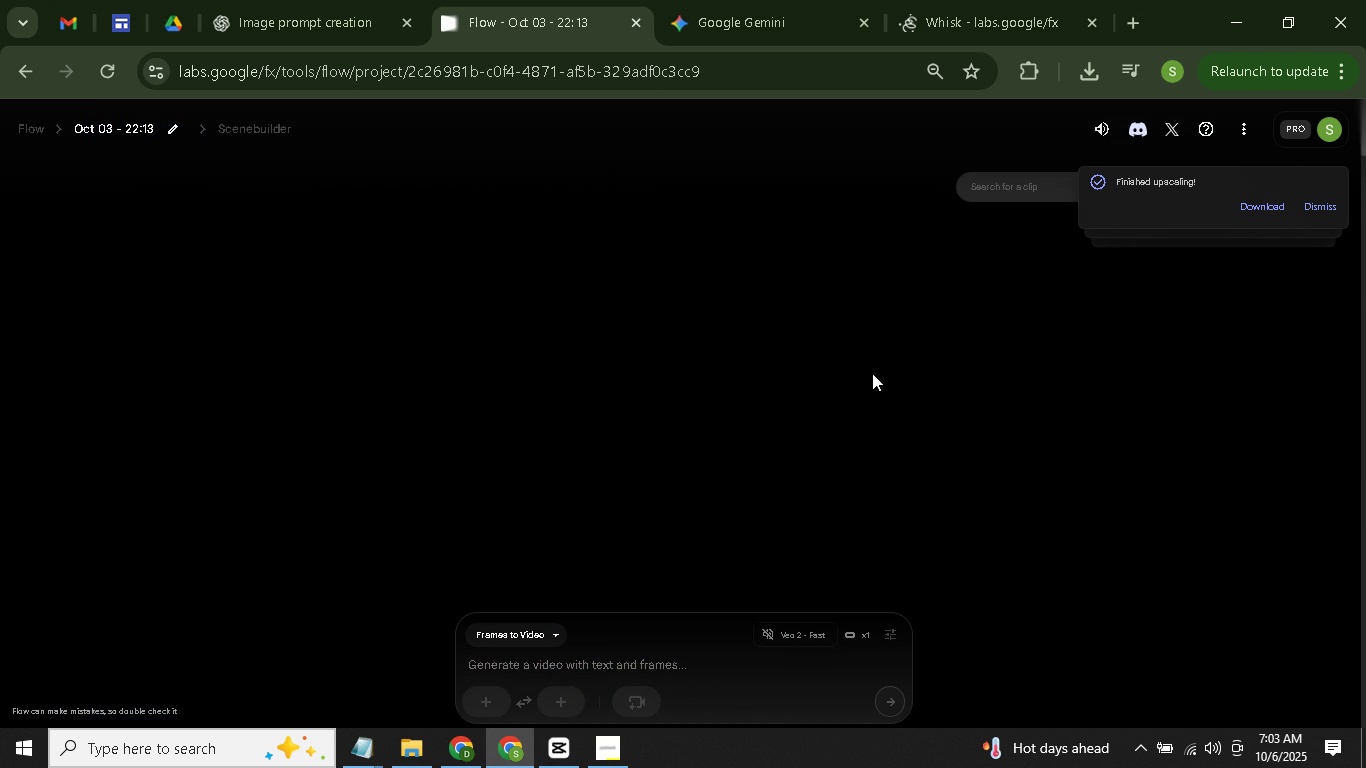 
scroll: coordinate [461, 398], scroll_direction: up, amount: 4.0
 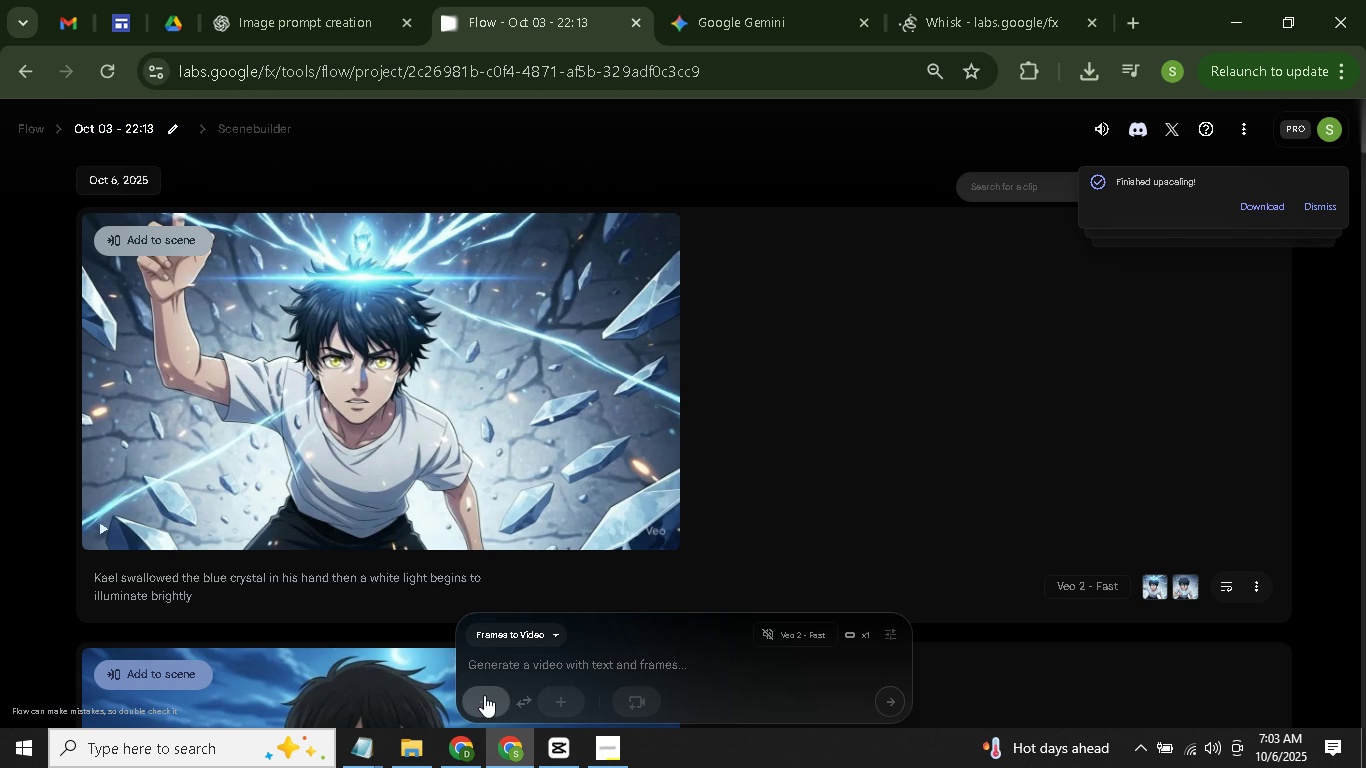 
left_click([486, 695])
 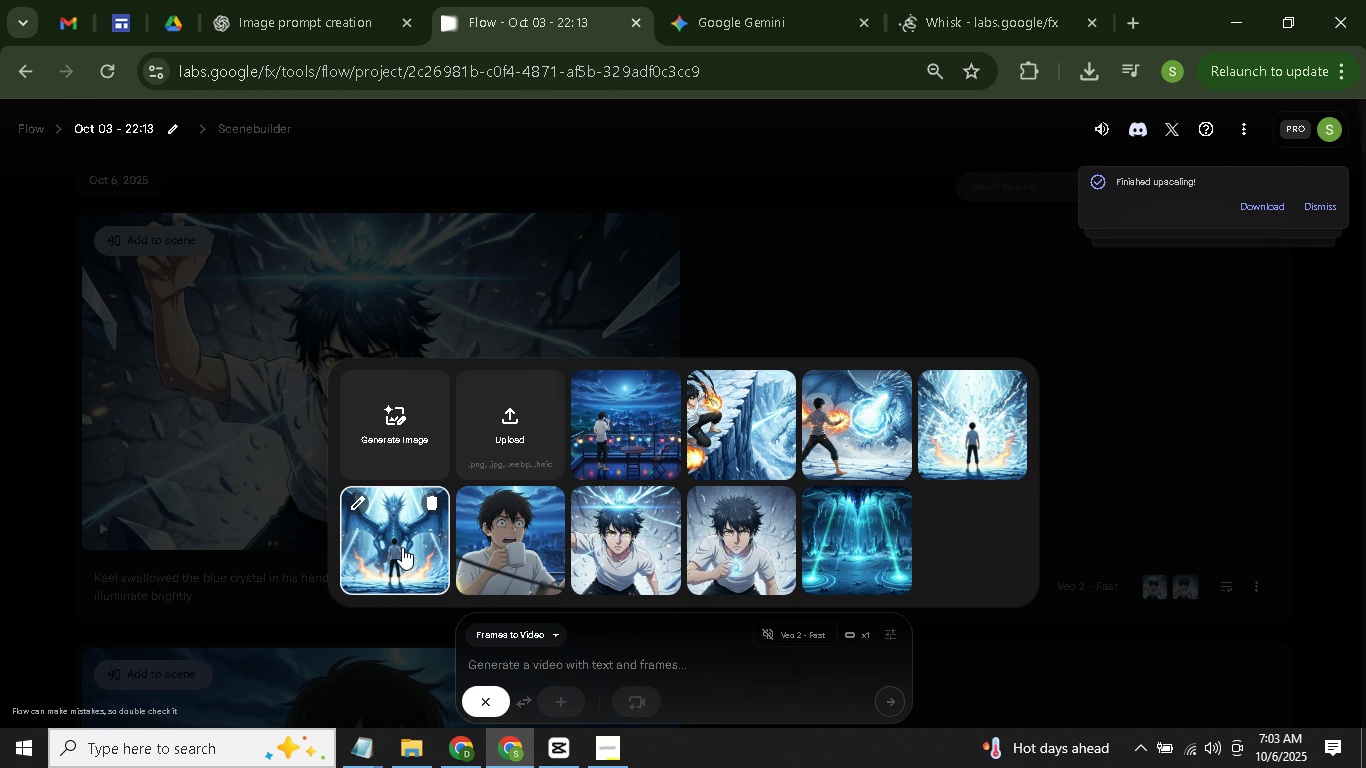 
left_click([402, 547])
 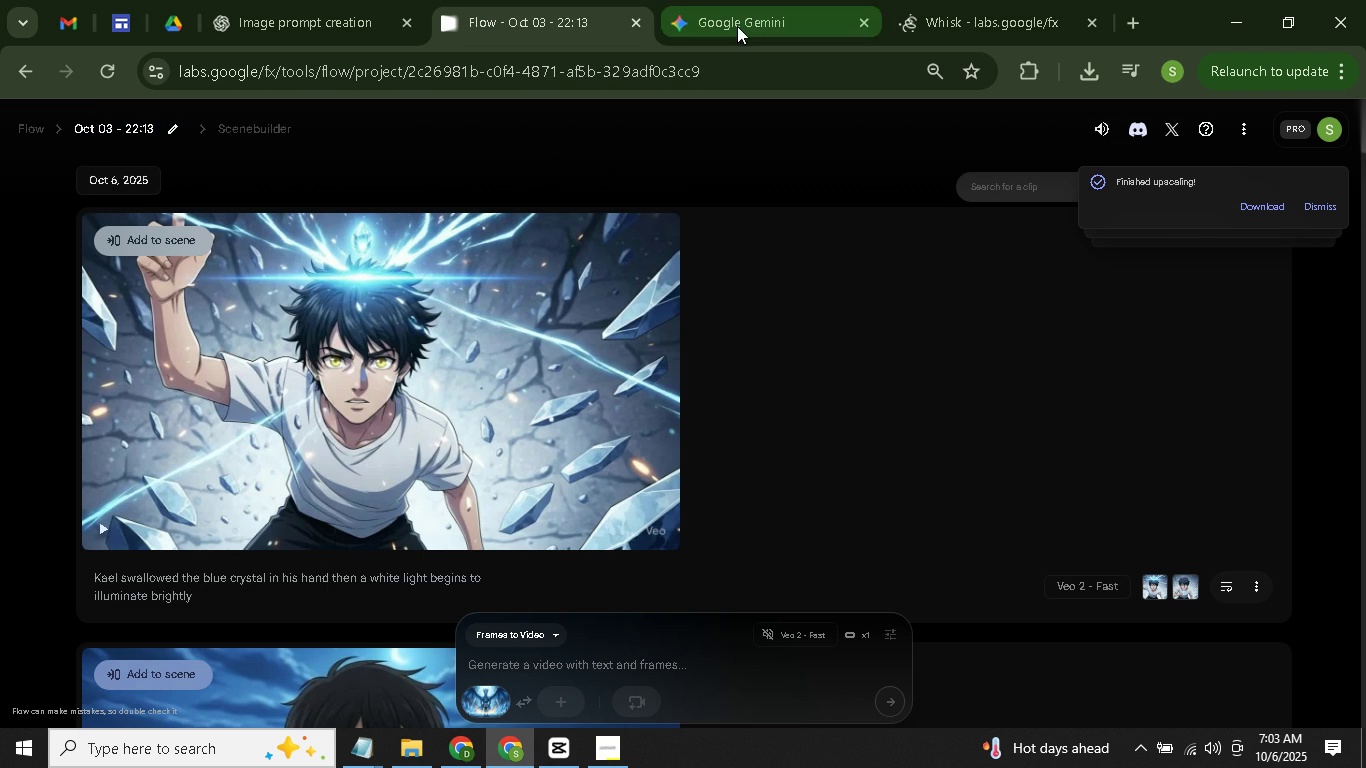 
wait(6.3)
 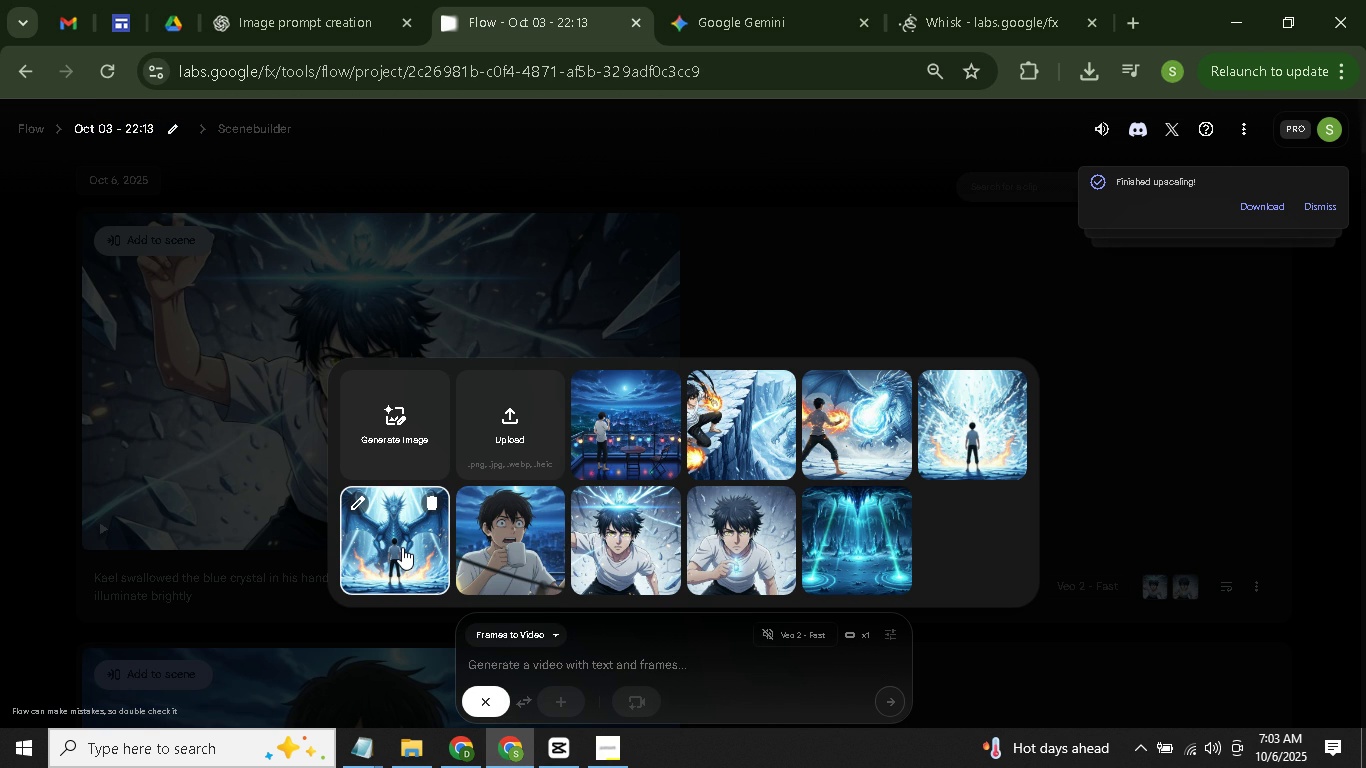 
left_click([748, 15])
 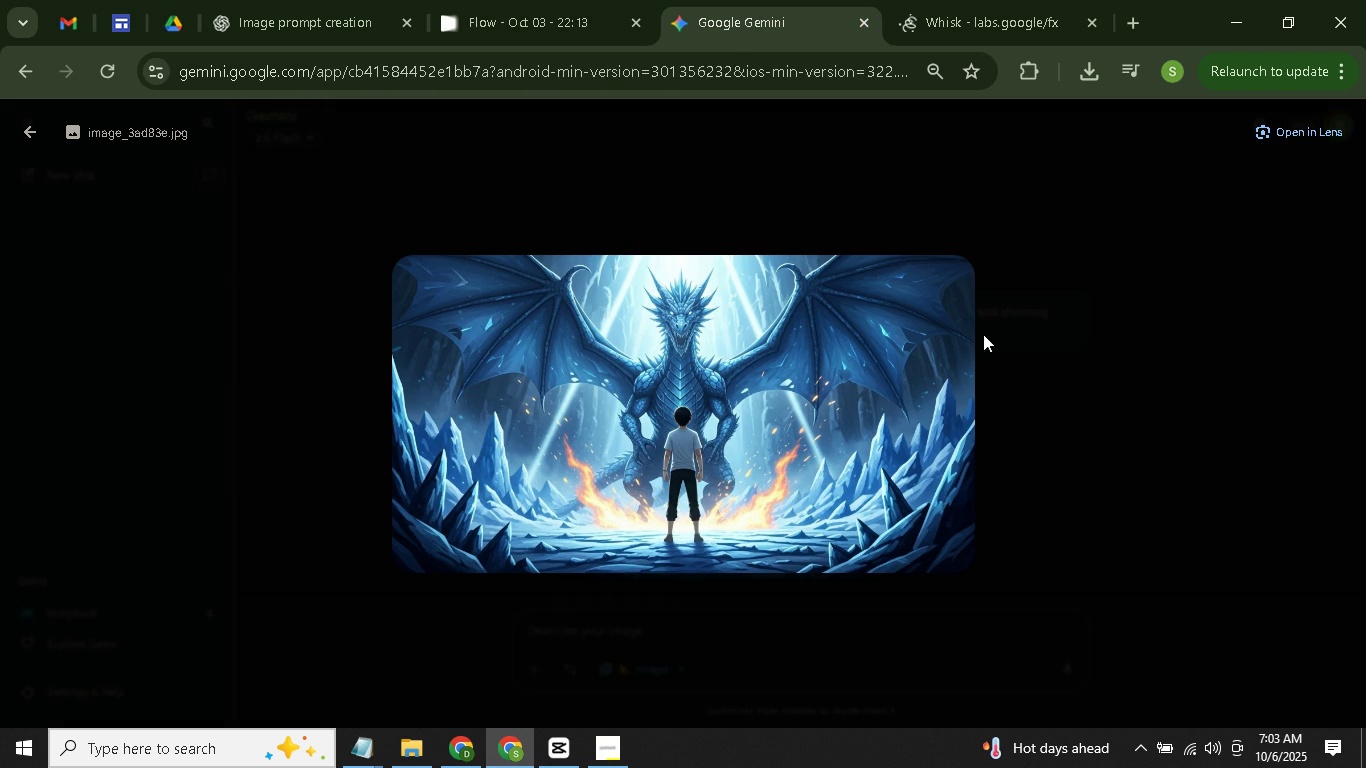 
left_click([778, 210])
 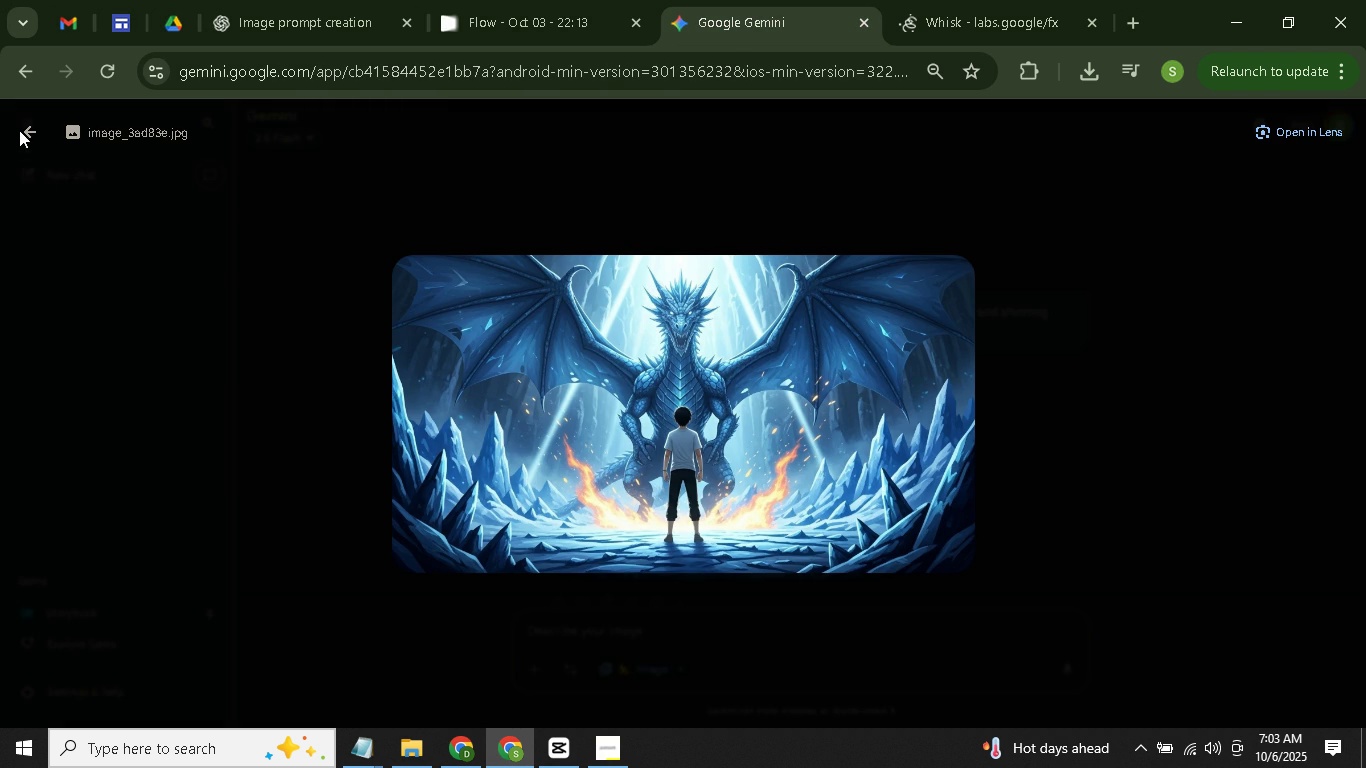 
left_click([21, 126])
 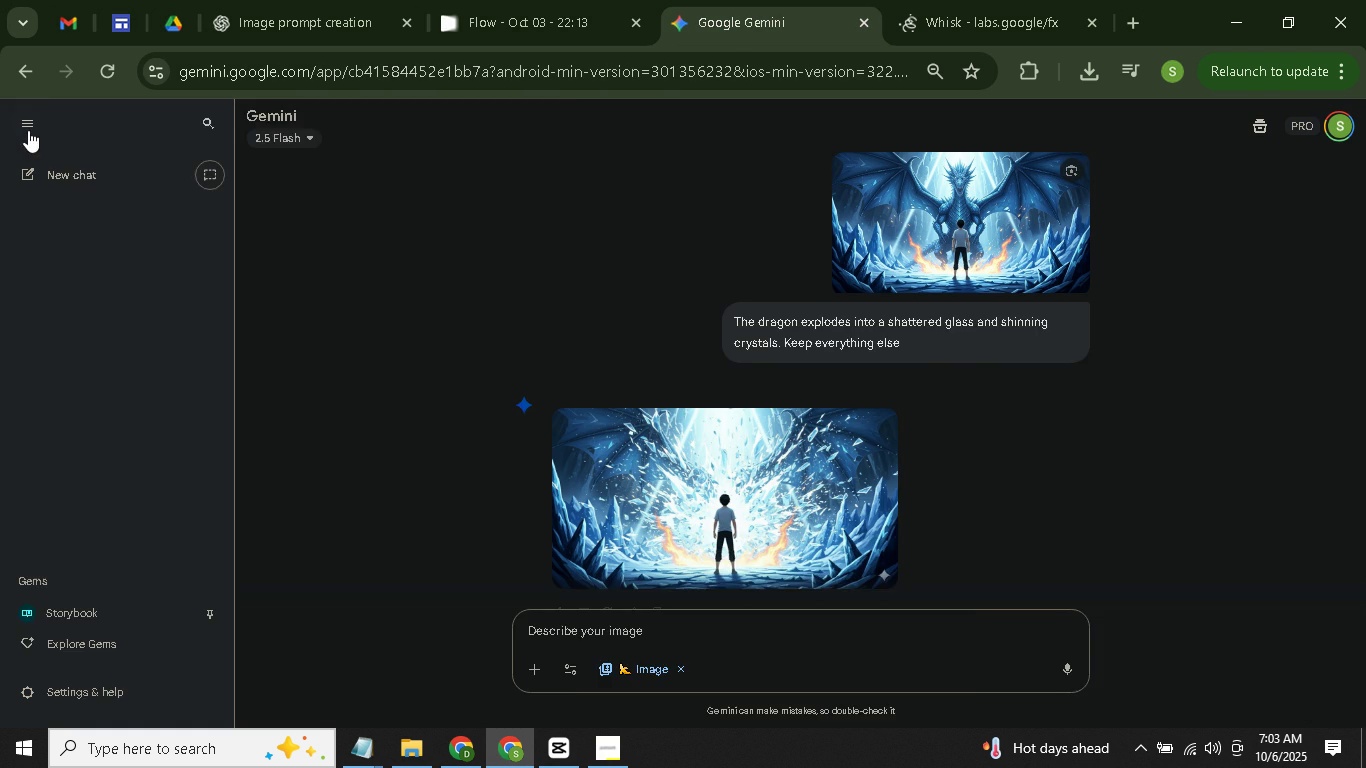 
double_click([28, 130])
 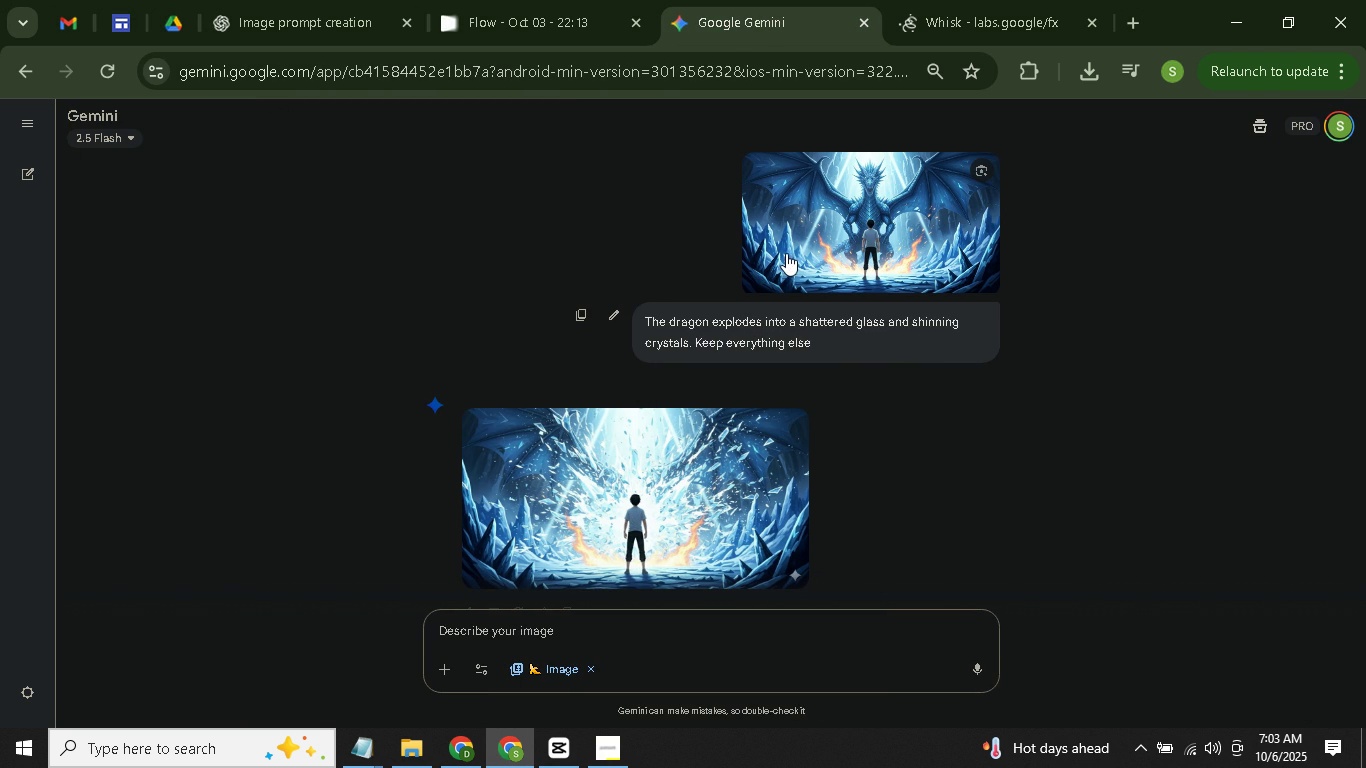 
wait(7.61)
 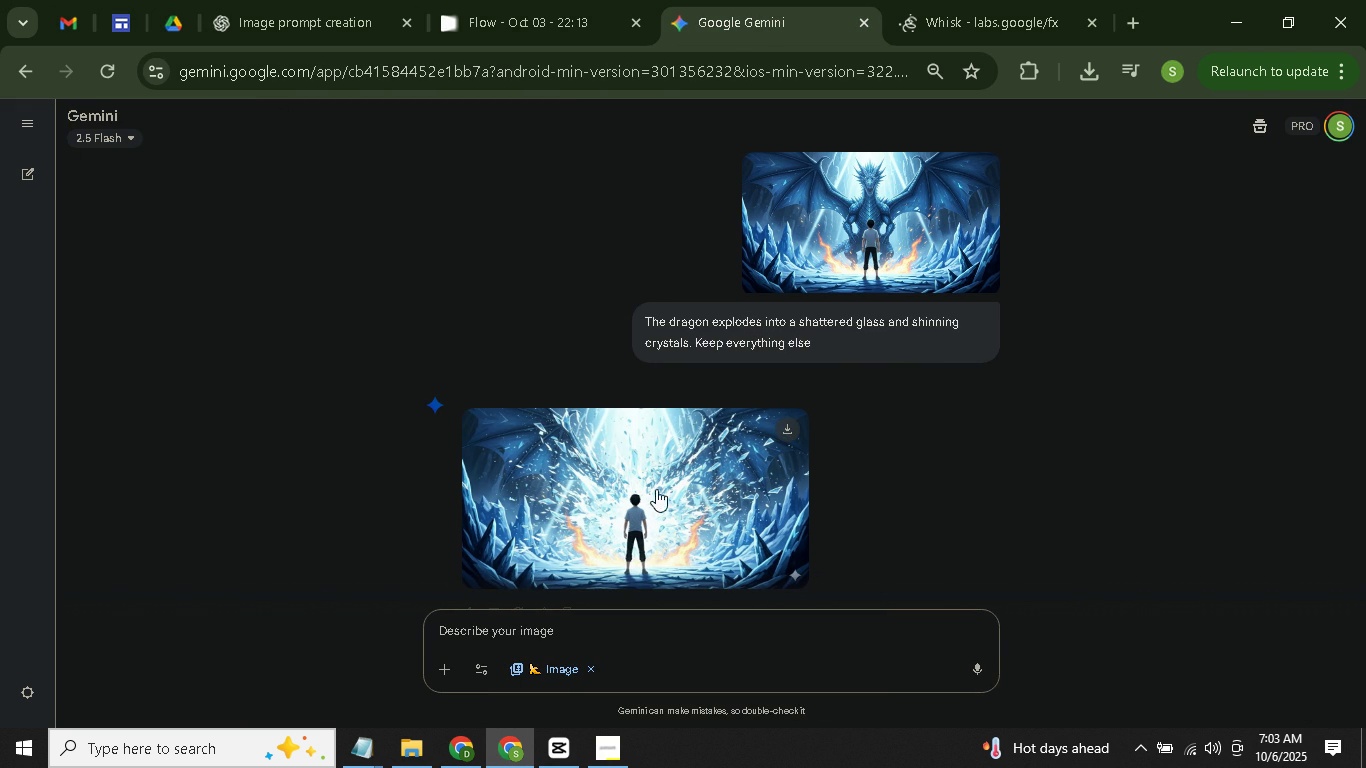 
left_click([791, 252])
 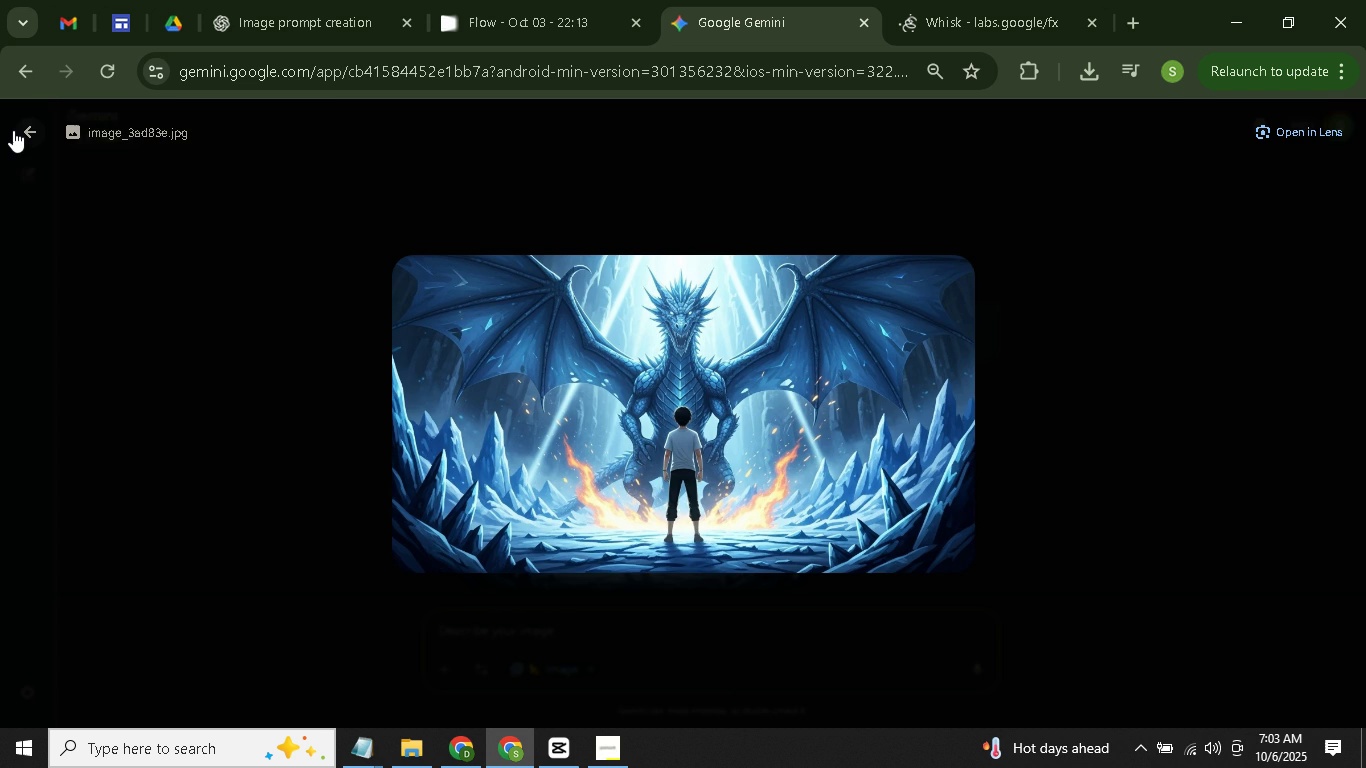 
left_click([19, 137])